 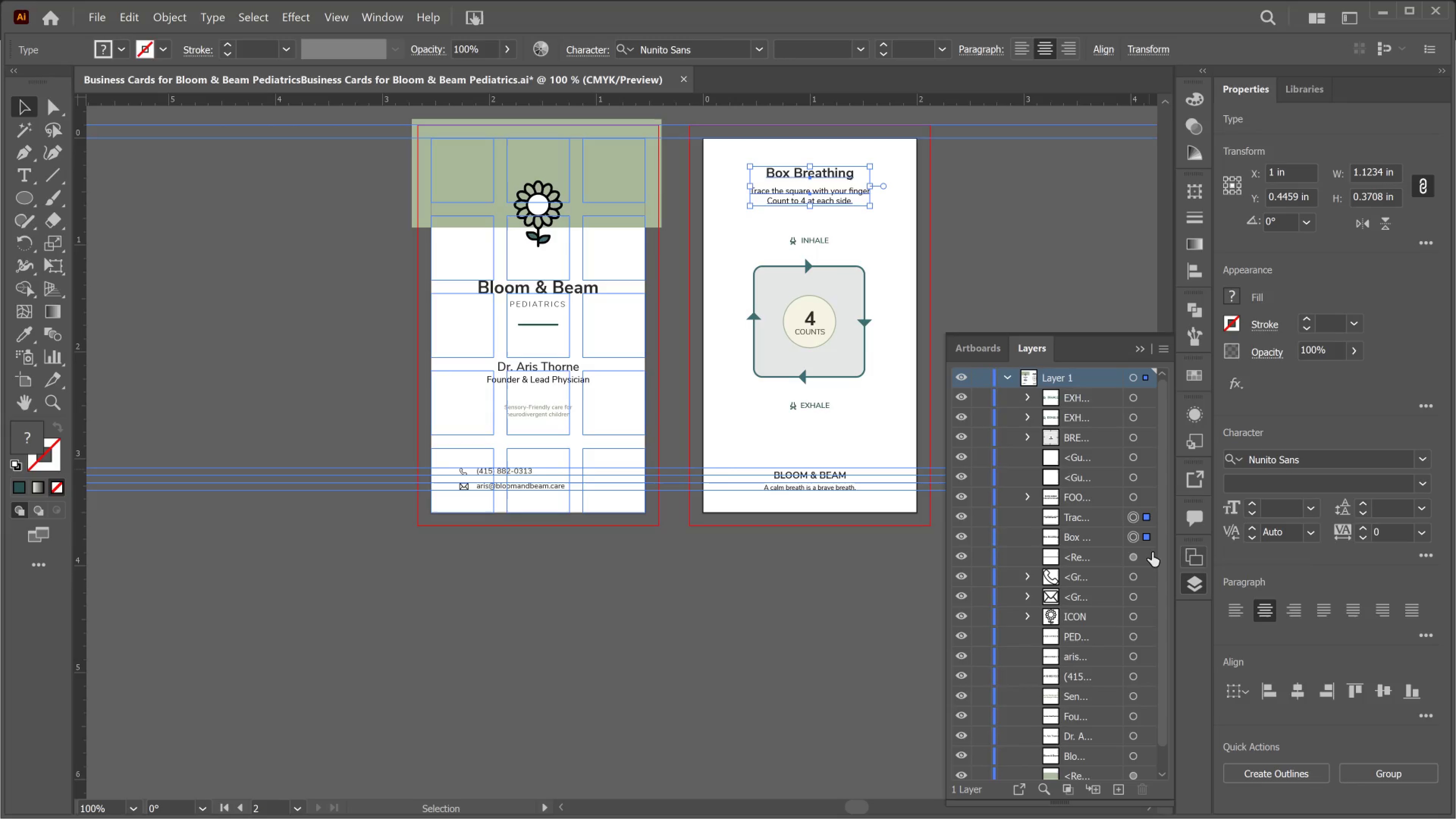 
left_click([1379, 770])
 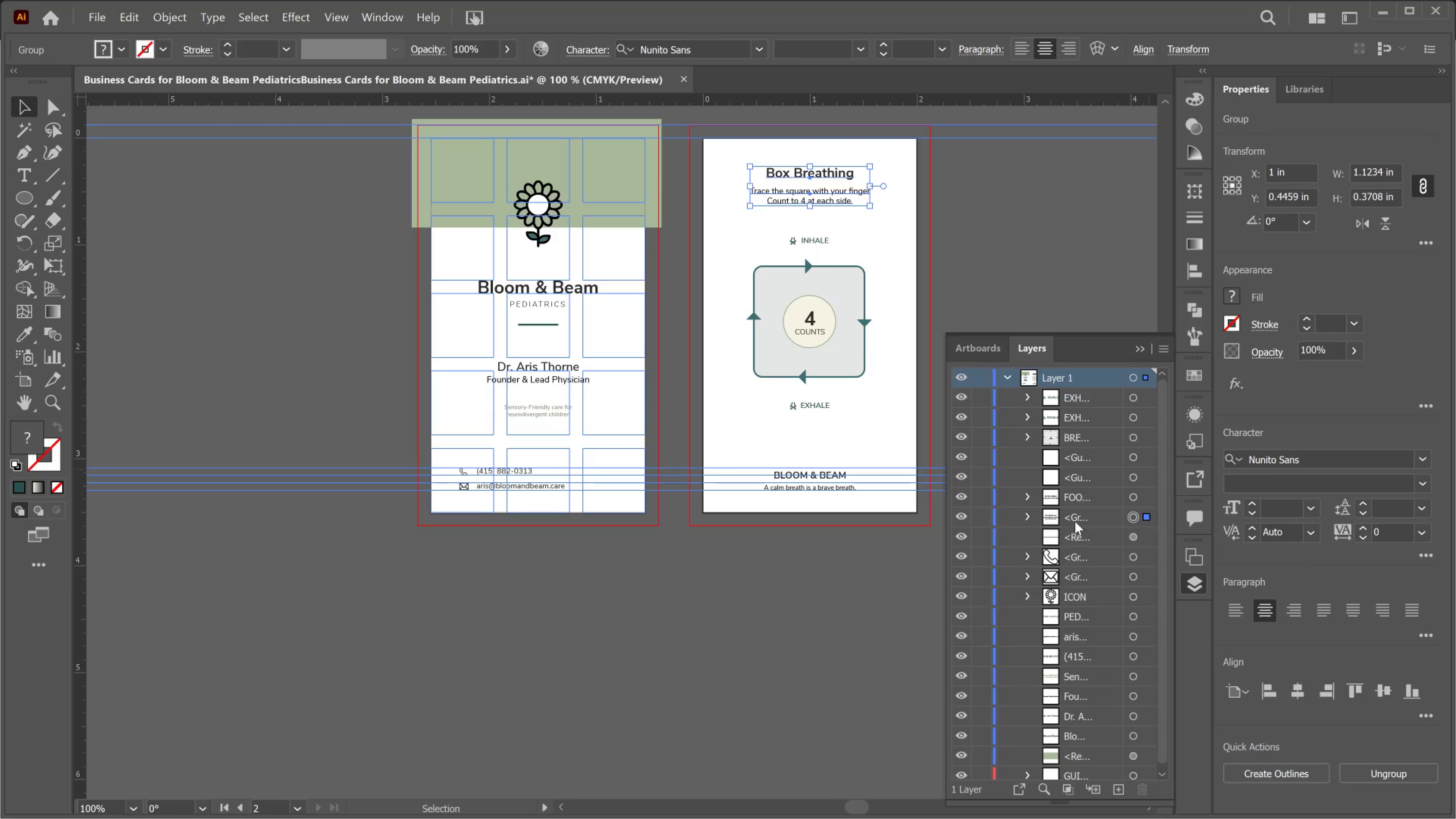 
double_click([1075, 521])
 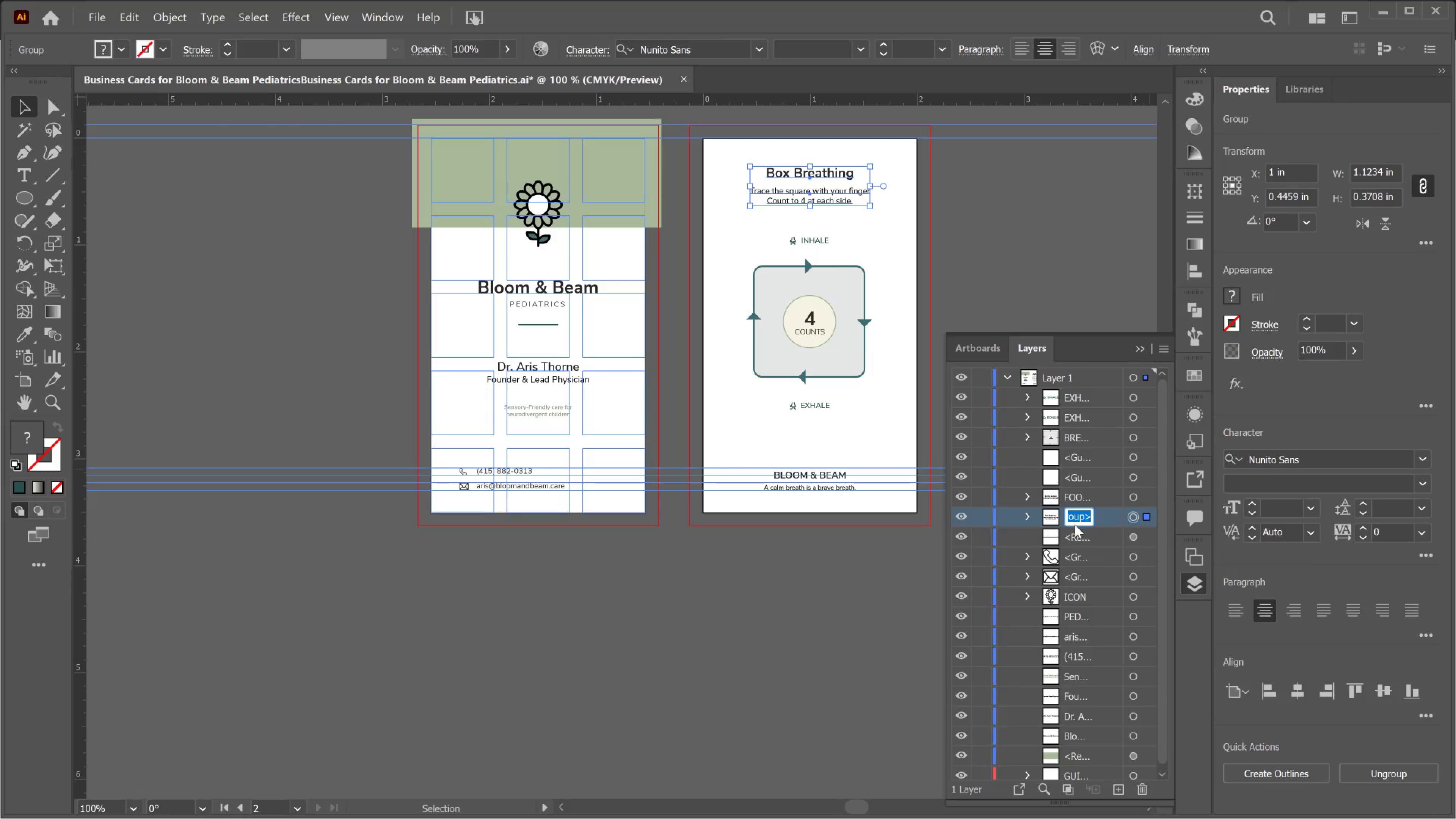 
type(TEXT)
 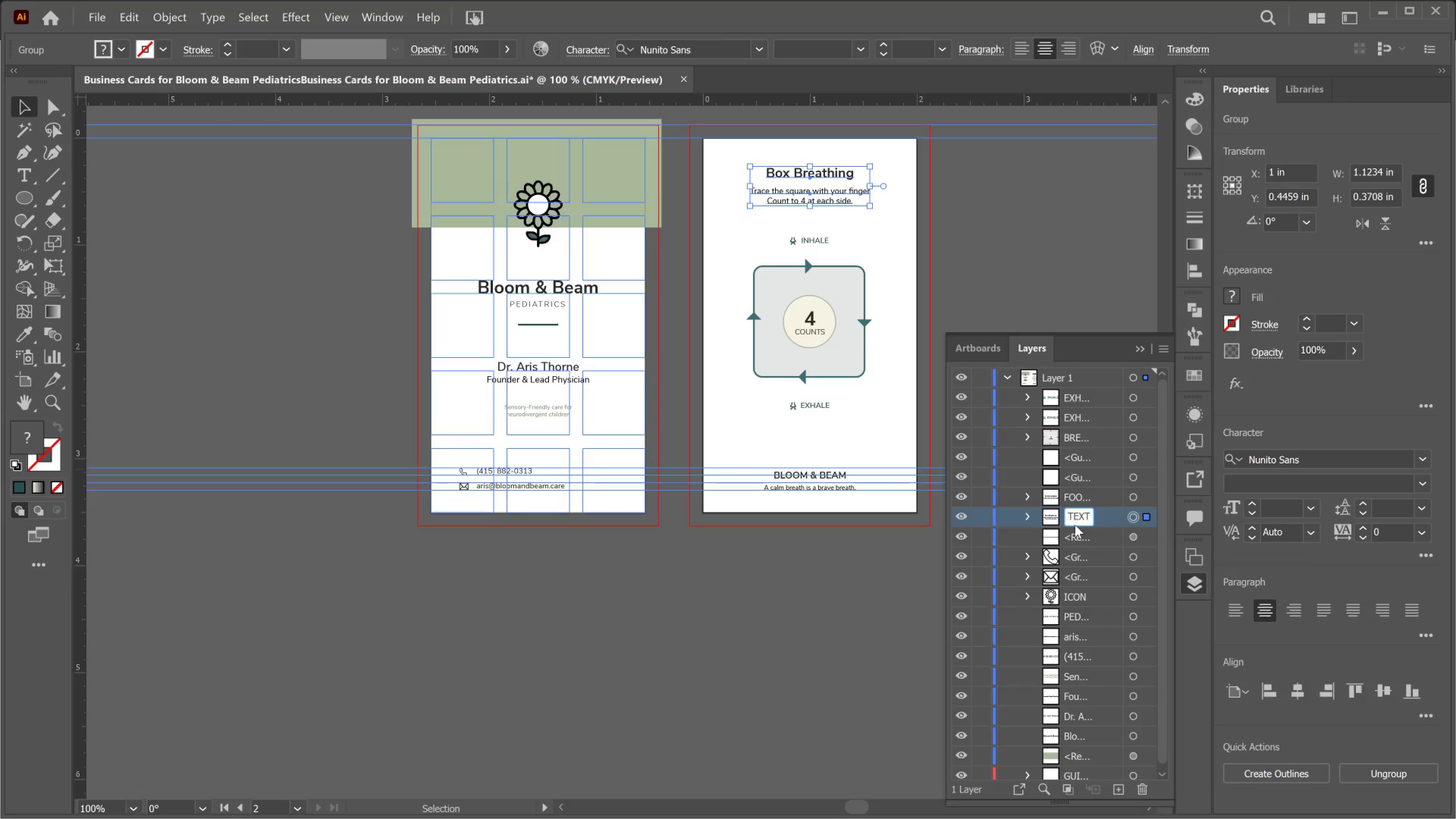 
key(Enter)
 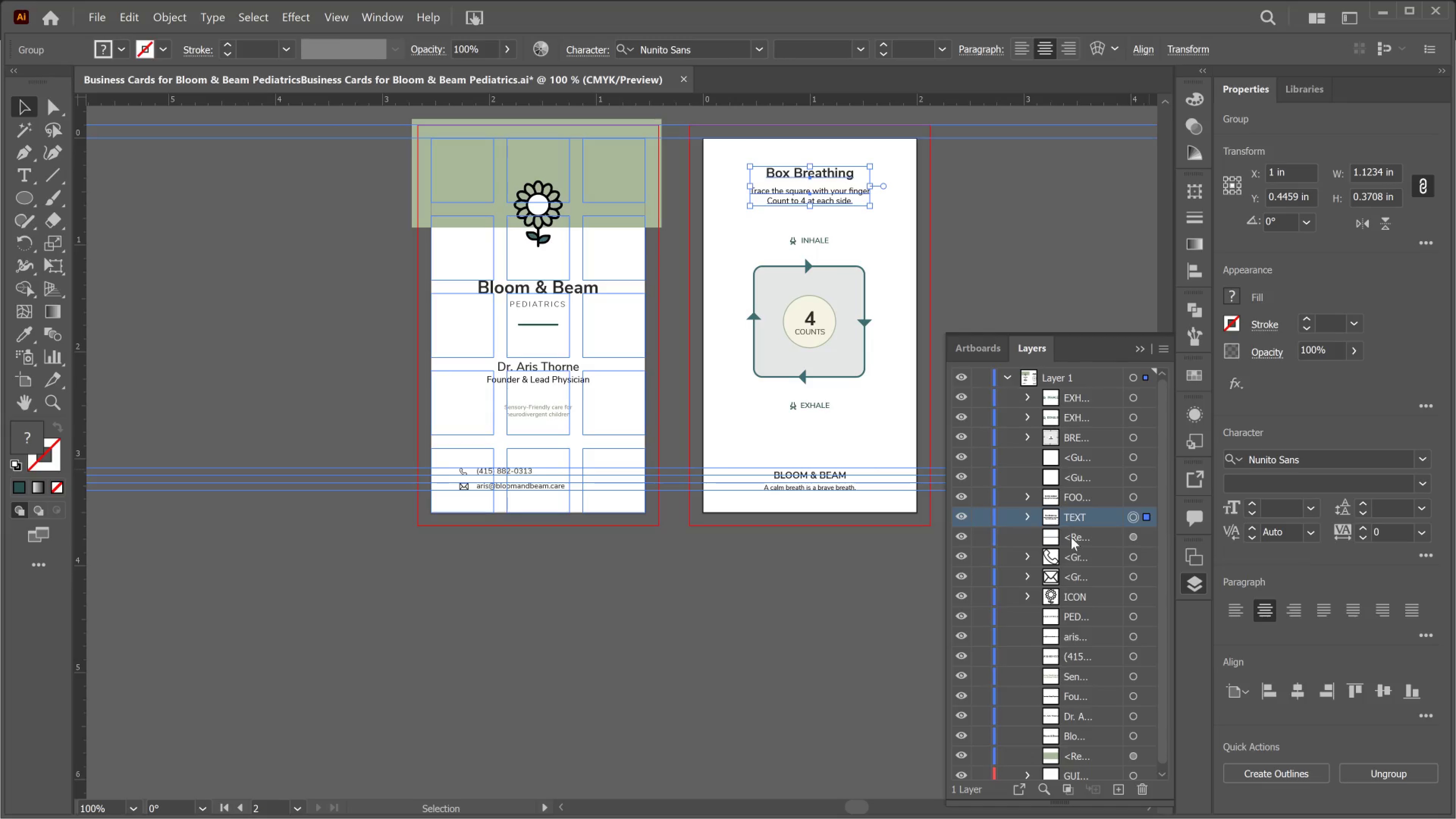 
left_click([911, 615])
 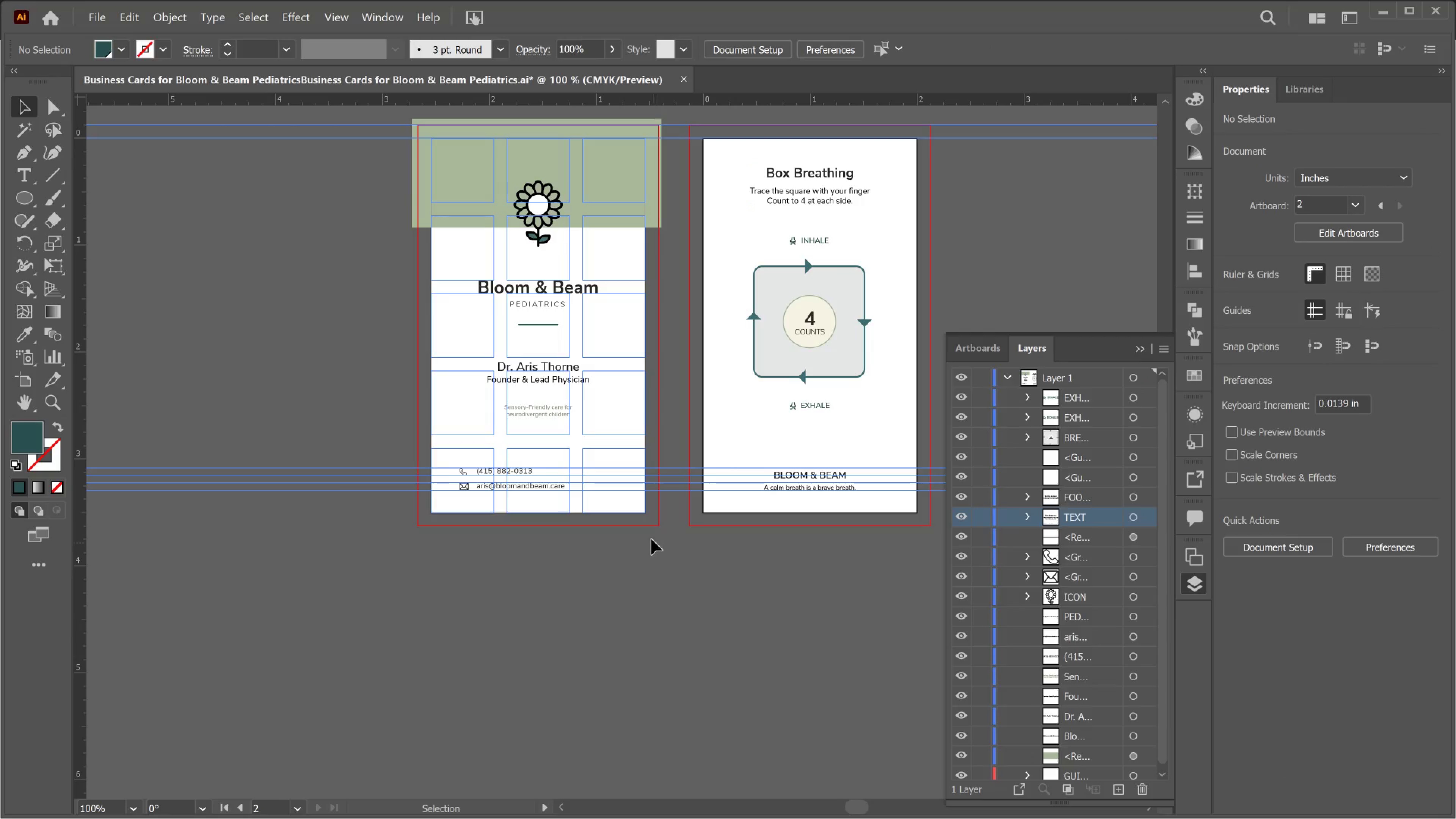 
left_click_drag(start_coordinate=[657, 530], to_coordinate=[661, 540])
 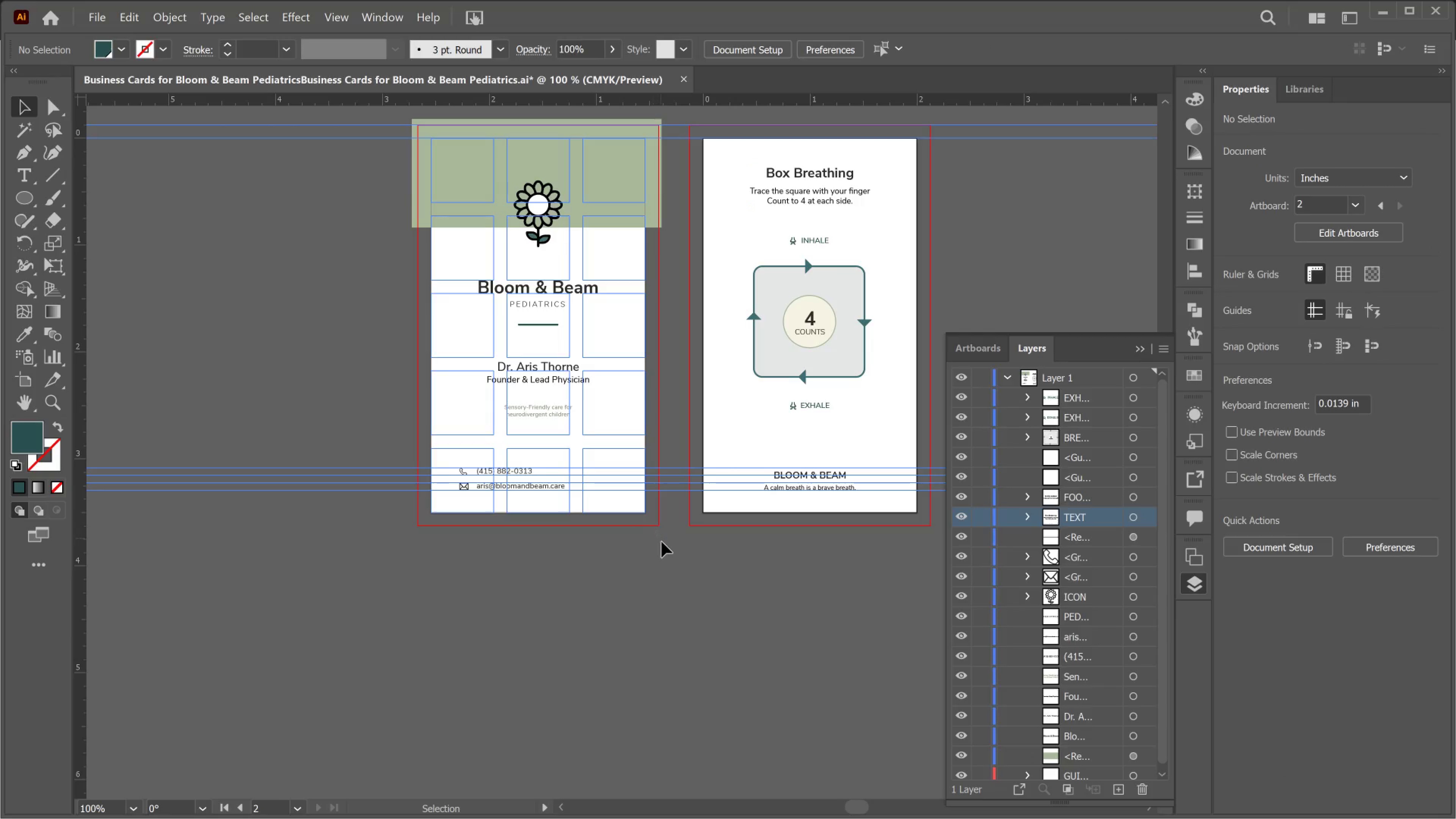 
left_click_drag(start_coordinate=[662, 542], to_coordinate=[664, 542])
 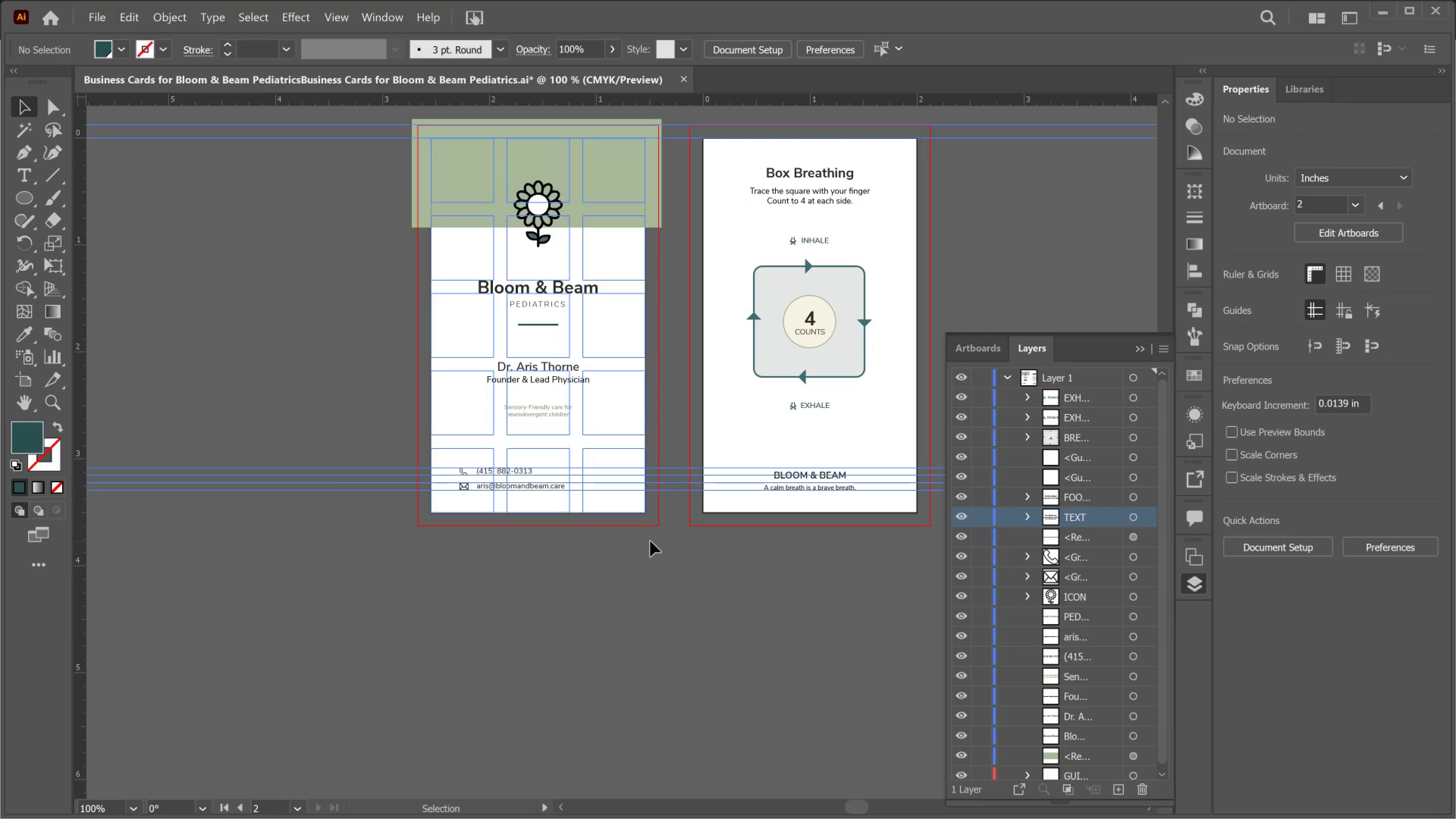 
left_click_drag(start_coordinate=[664, 543], to_coordinate=[411, 443])
 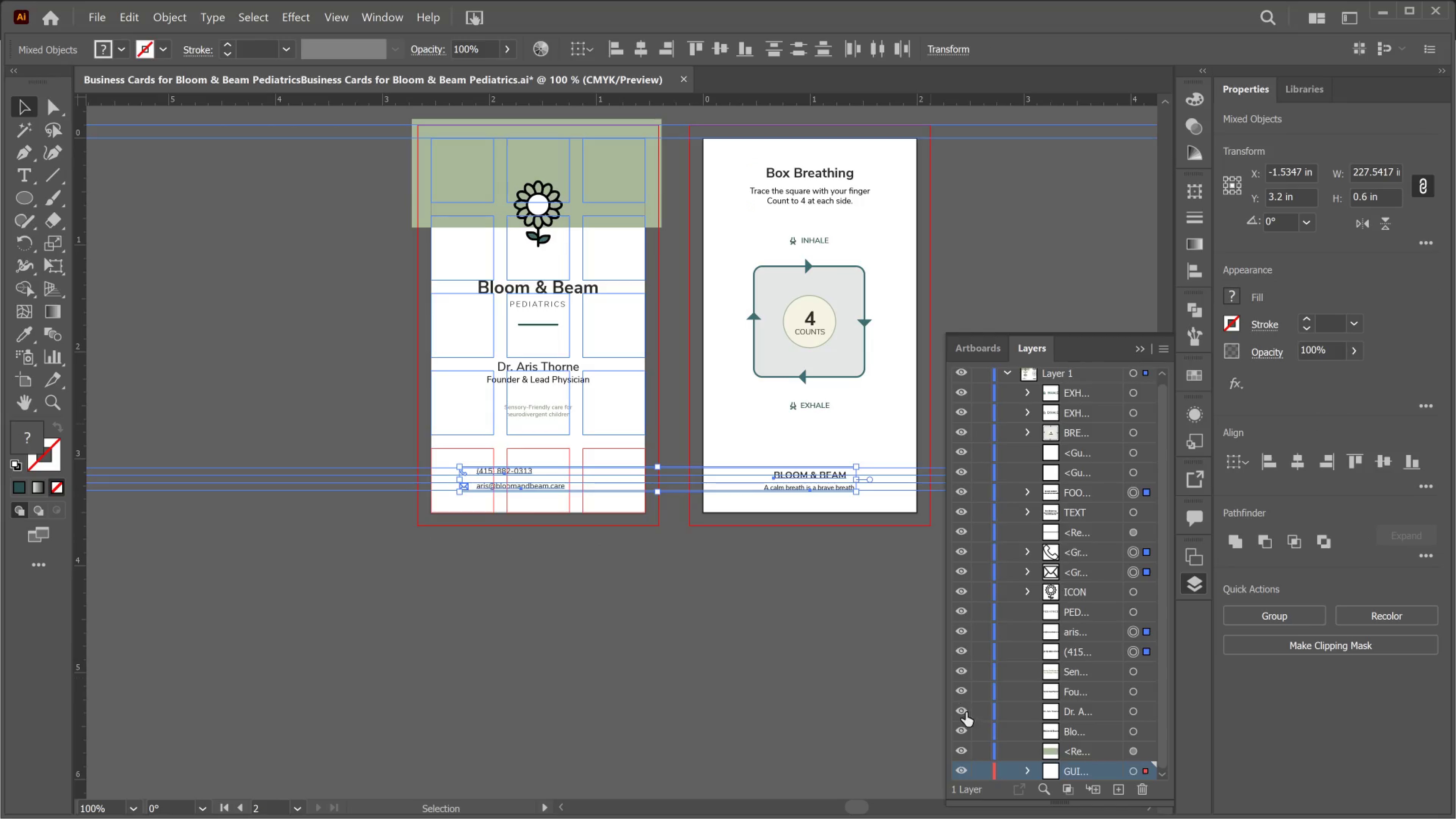 
scroll: coordinate [1060, 723], scroll_direction: down, amount: 7.0
 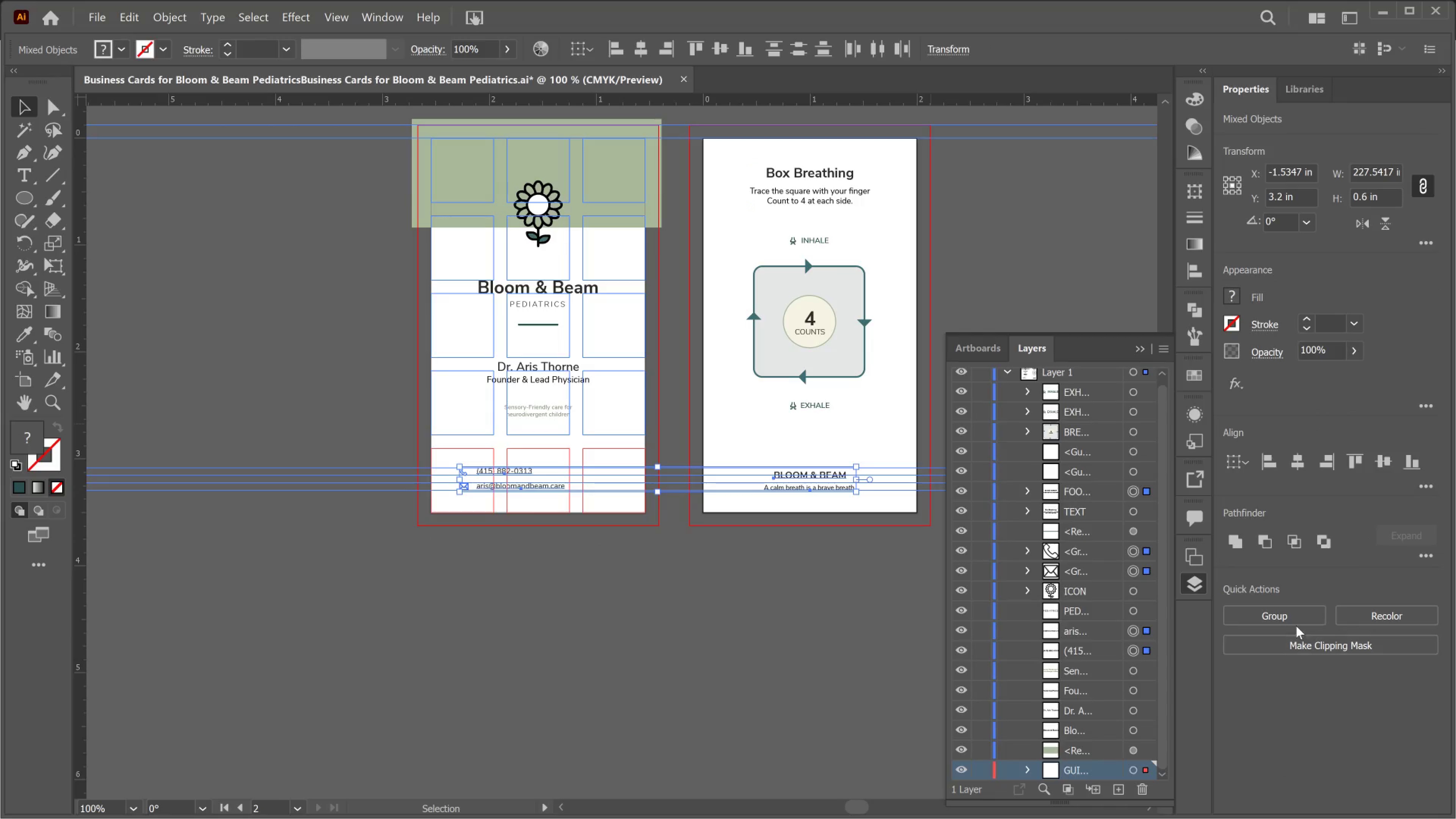 
left_click([1292, 618])
 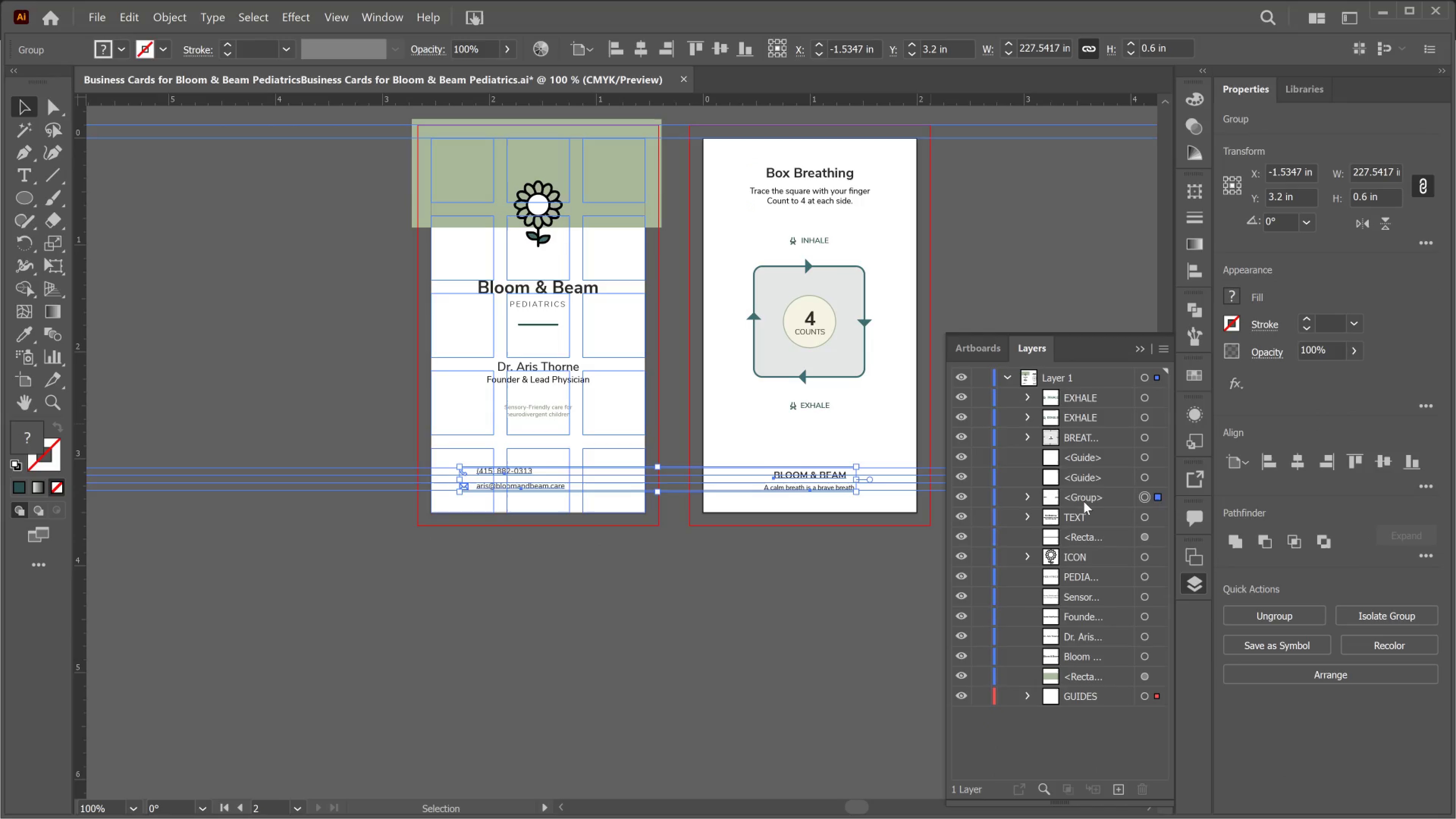 
double_click([1084, 501])
 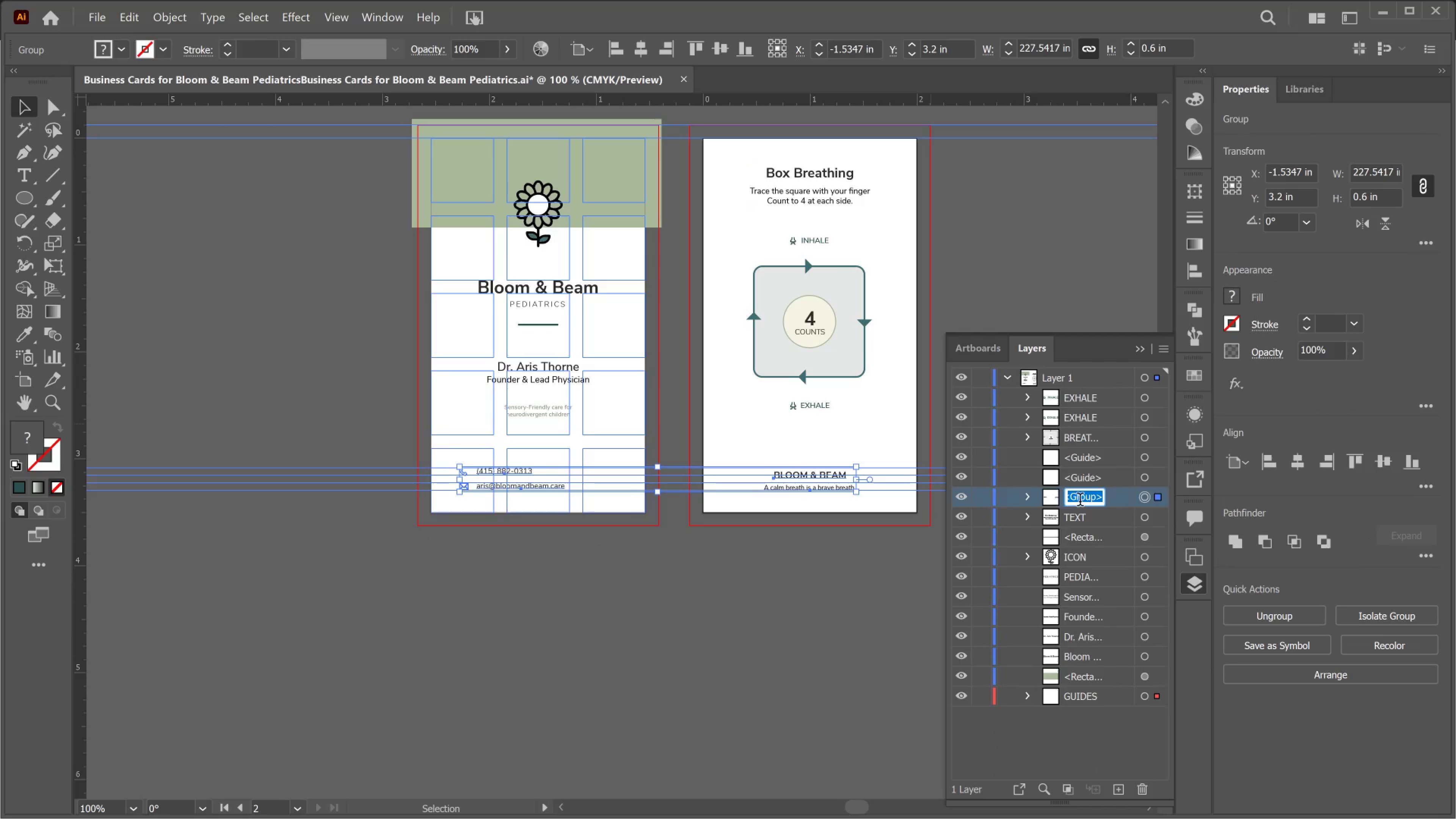 
type(FOOTER)
 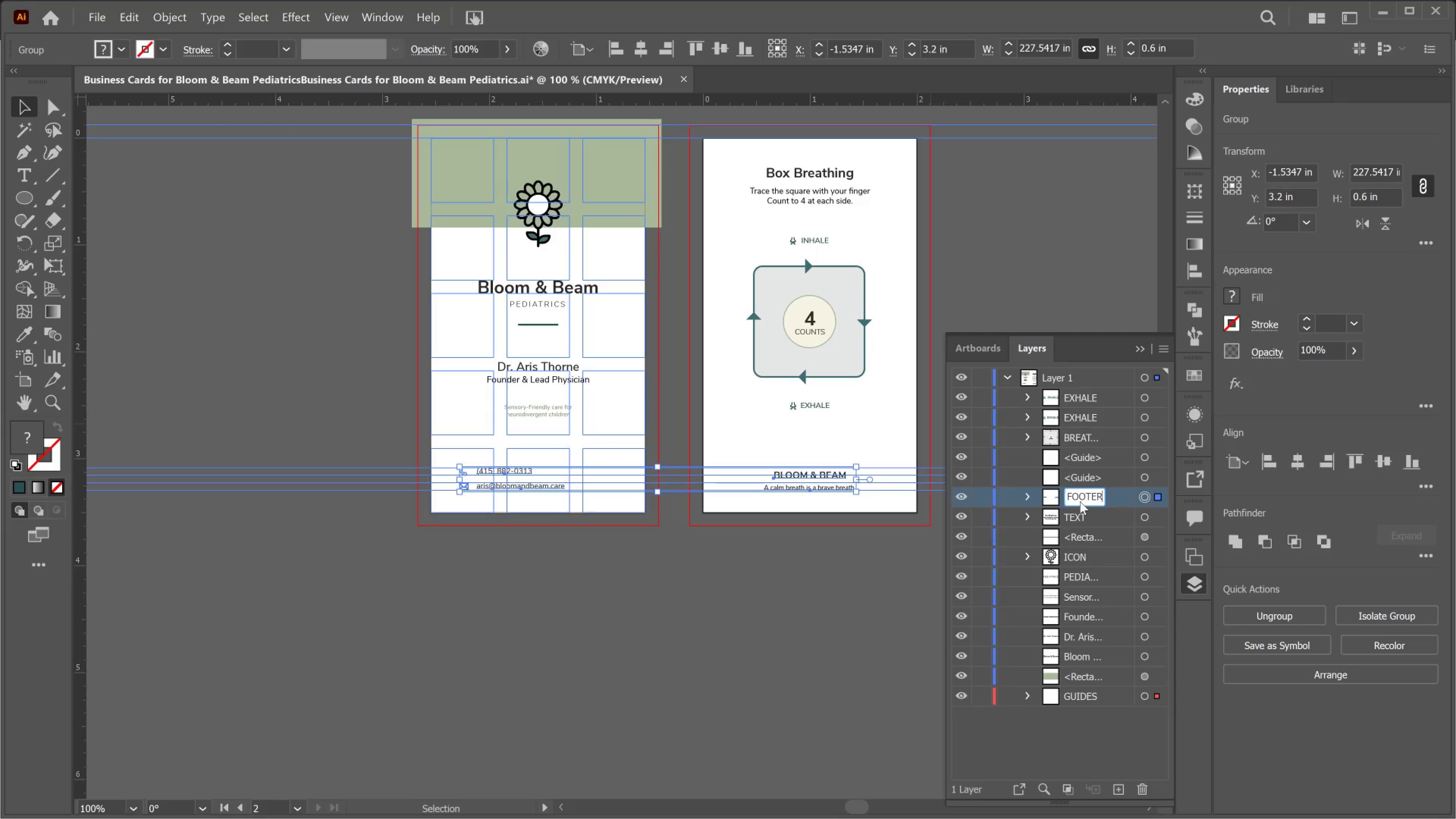 
key(Enter)
 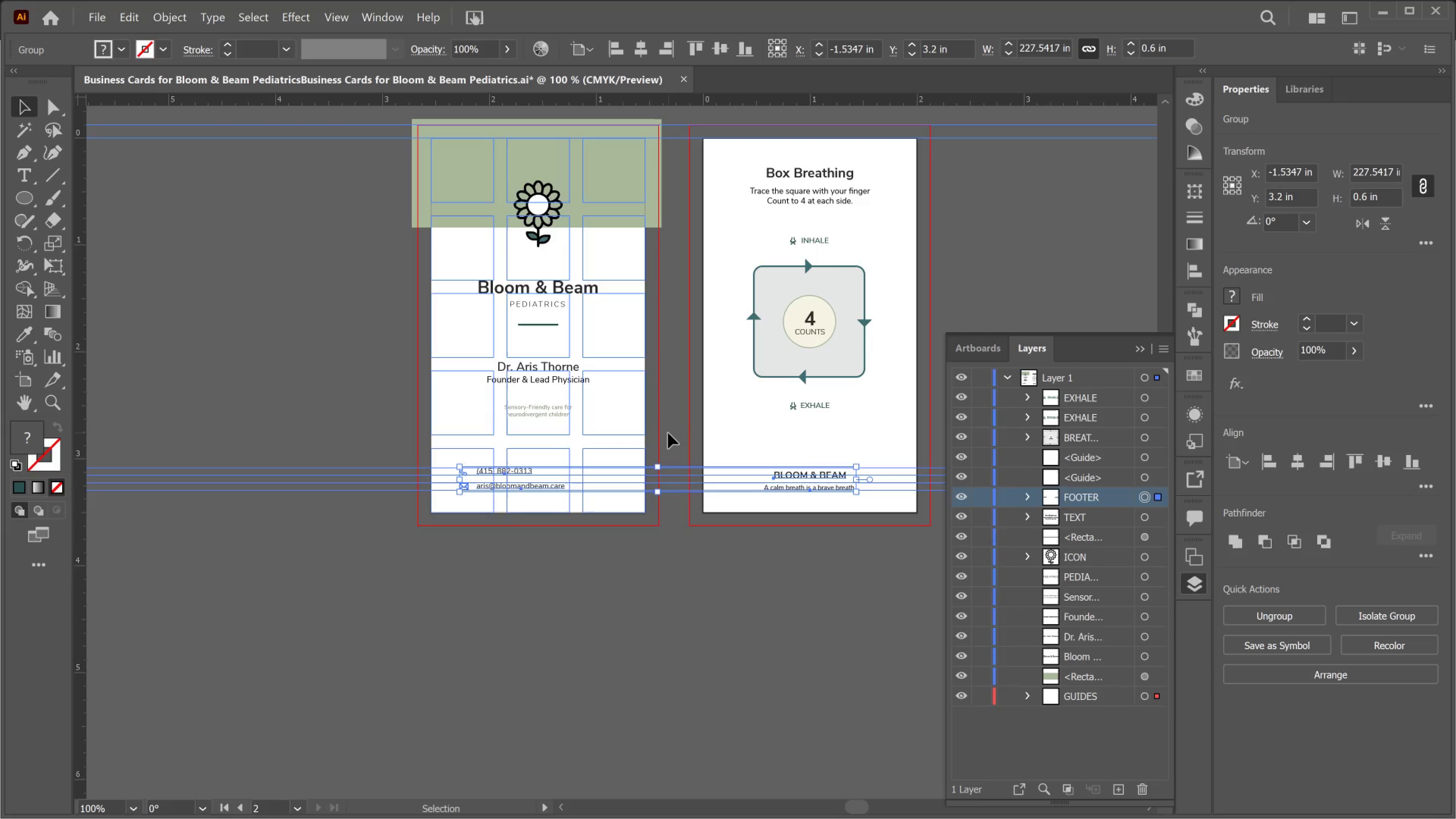 
left_click_drag(start_coordinate=[668, 435], to_coordinate=[458, 347])
 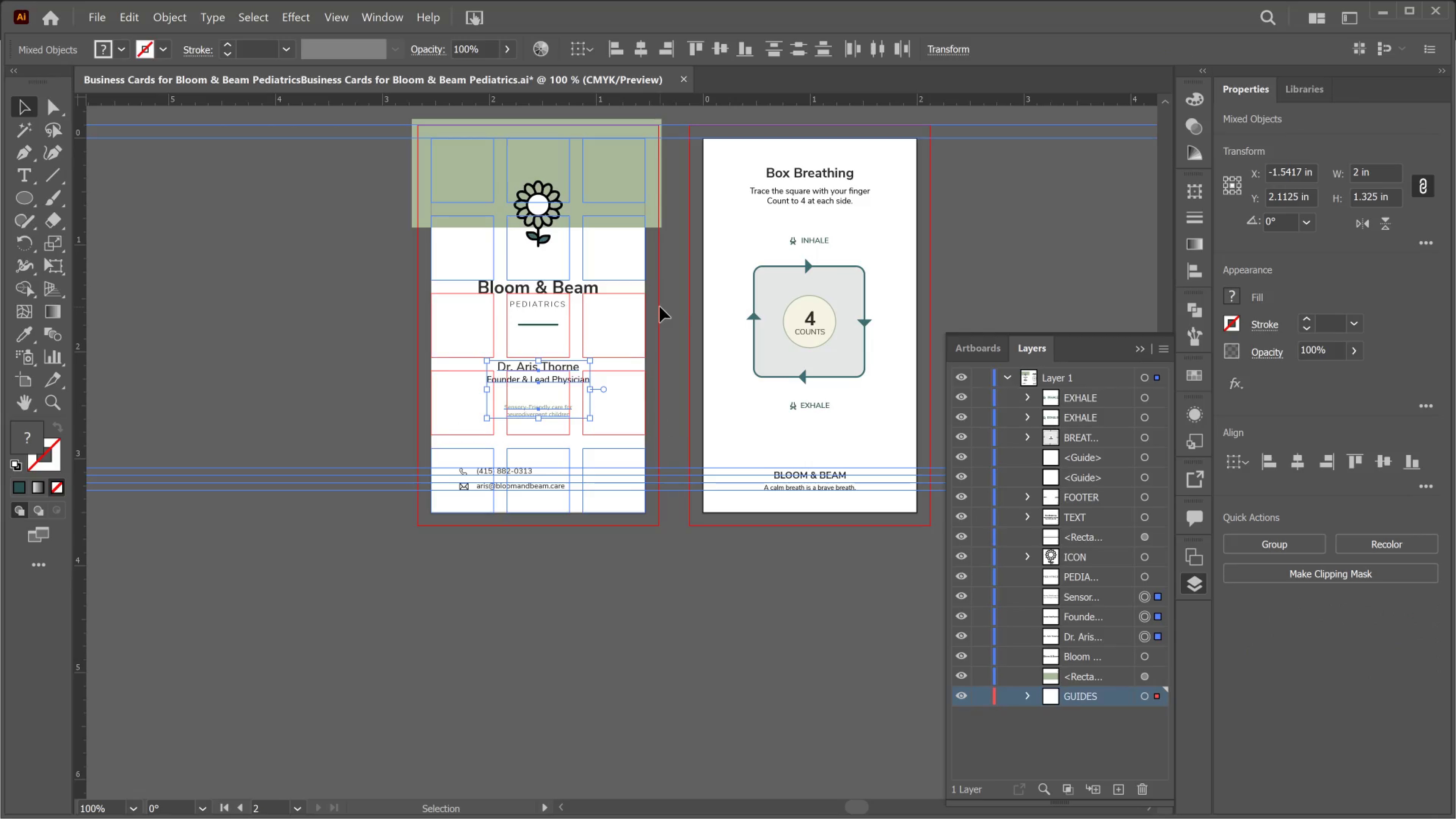 
hold_key(key=ShiftLeft, duration=5.25)
left_click([551, 300])
 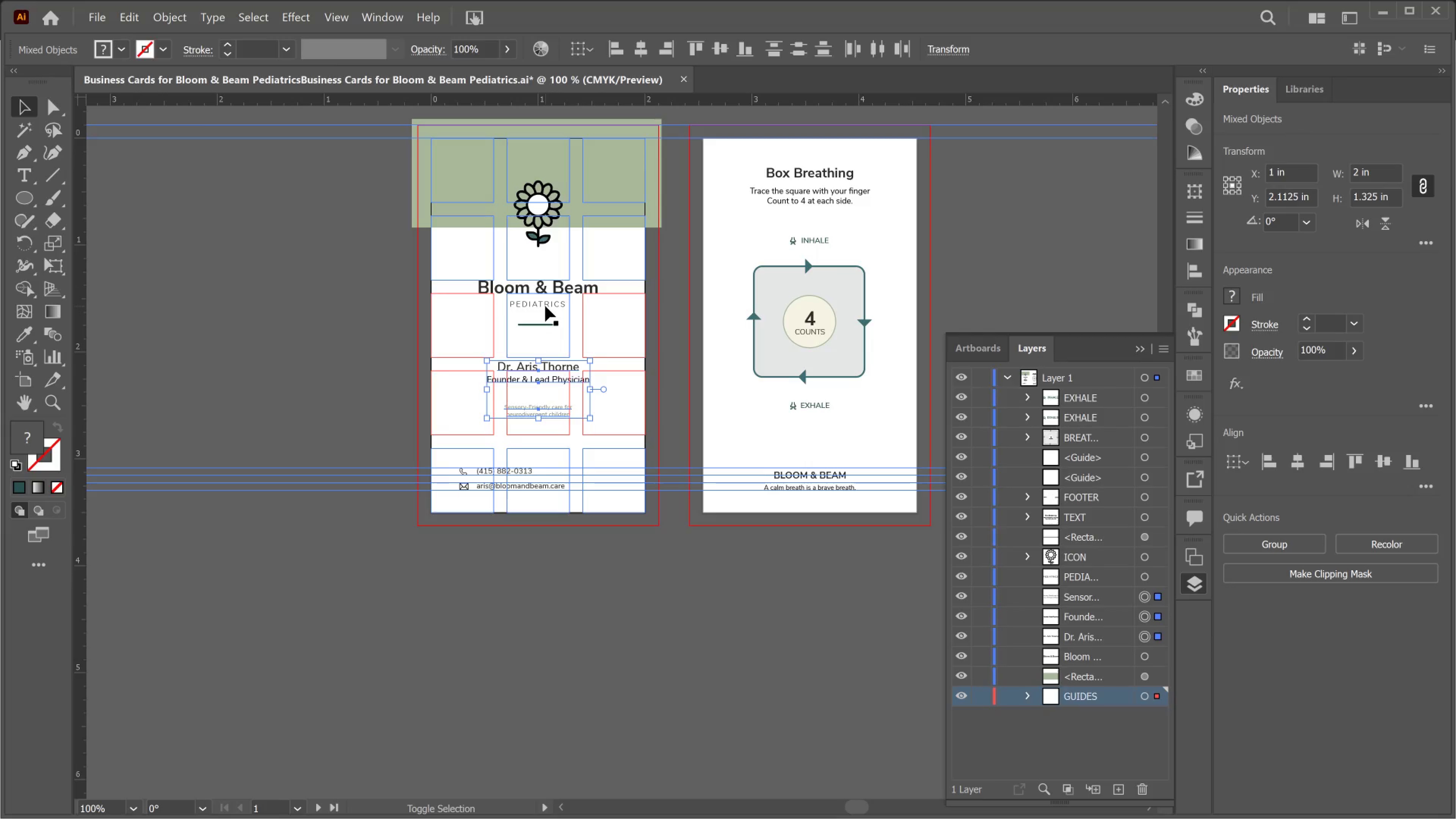 
left_click([545, 306])
 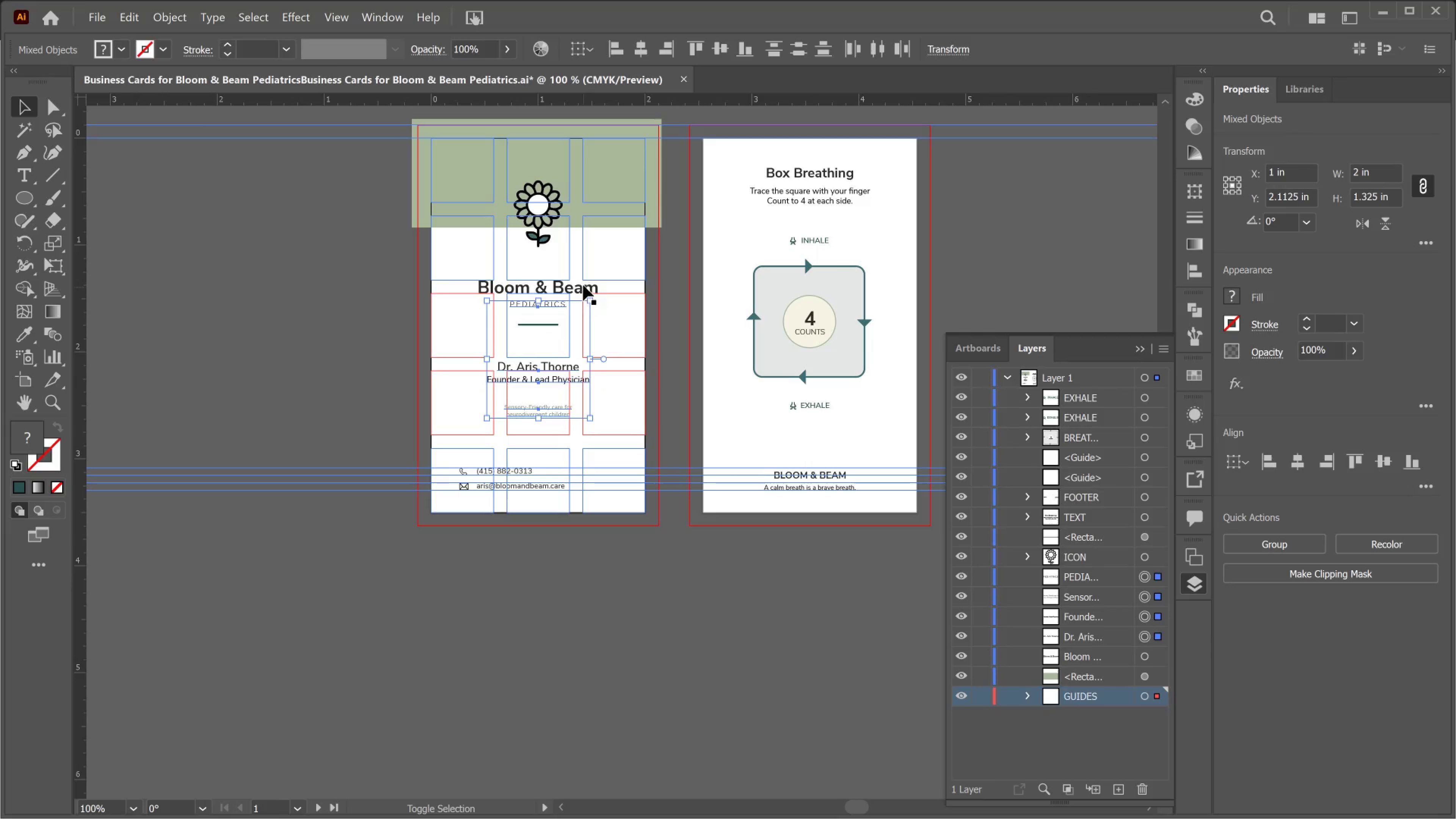 
left_click([581, 285])
 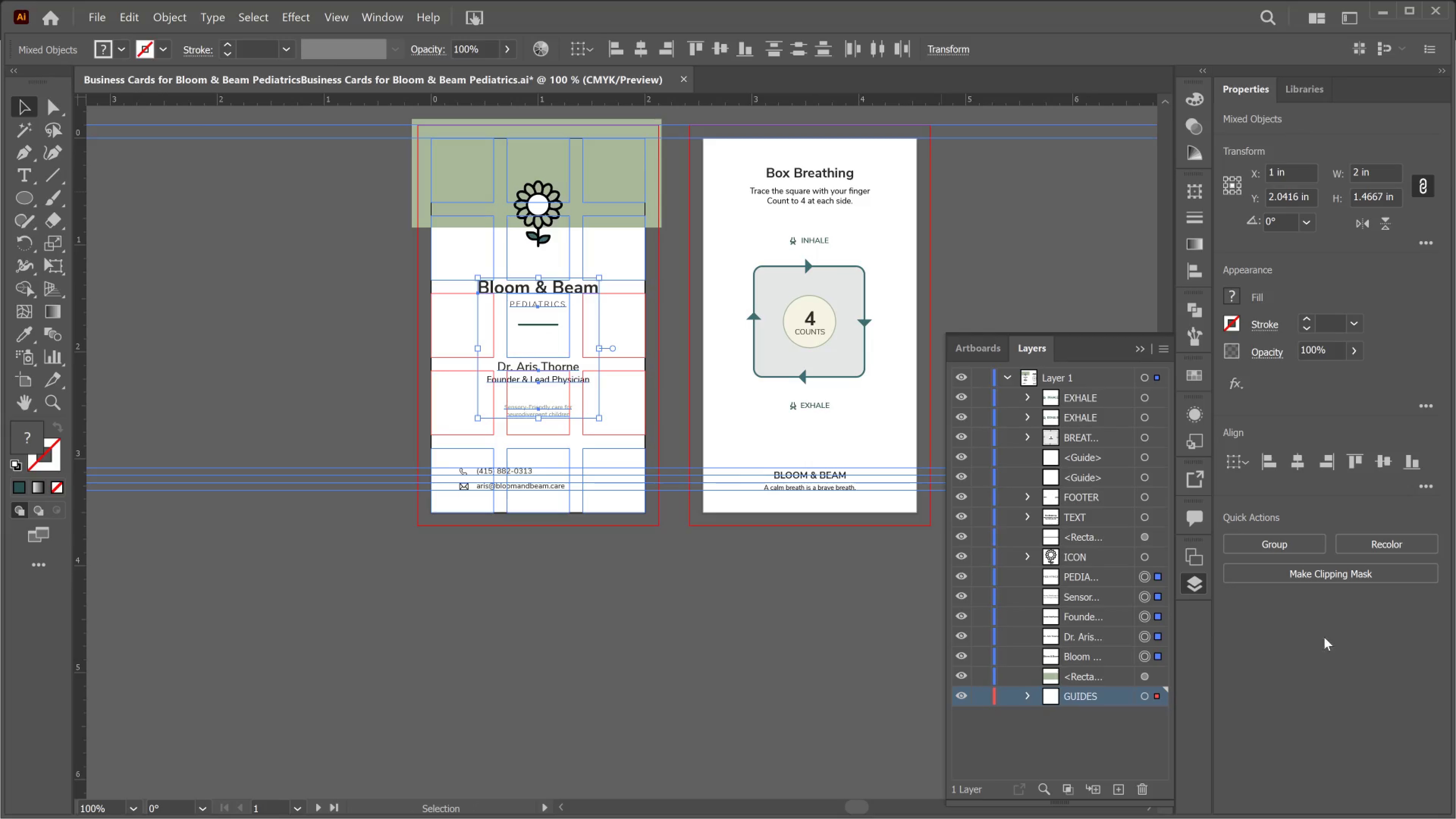 
left_click([1282, 550])
 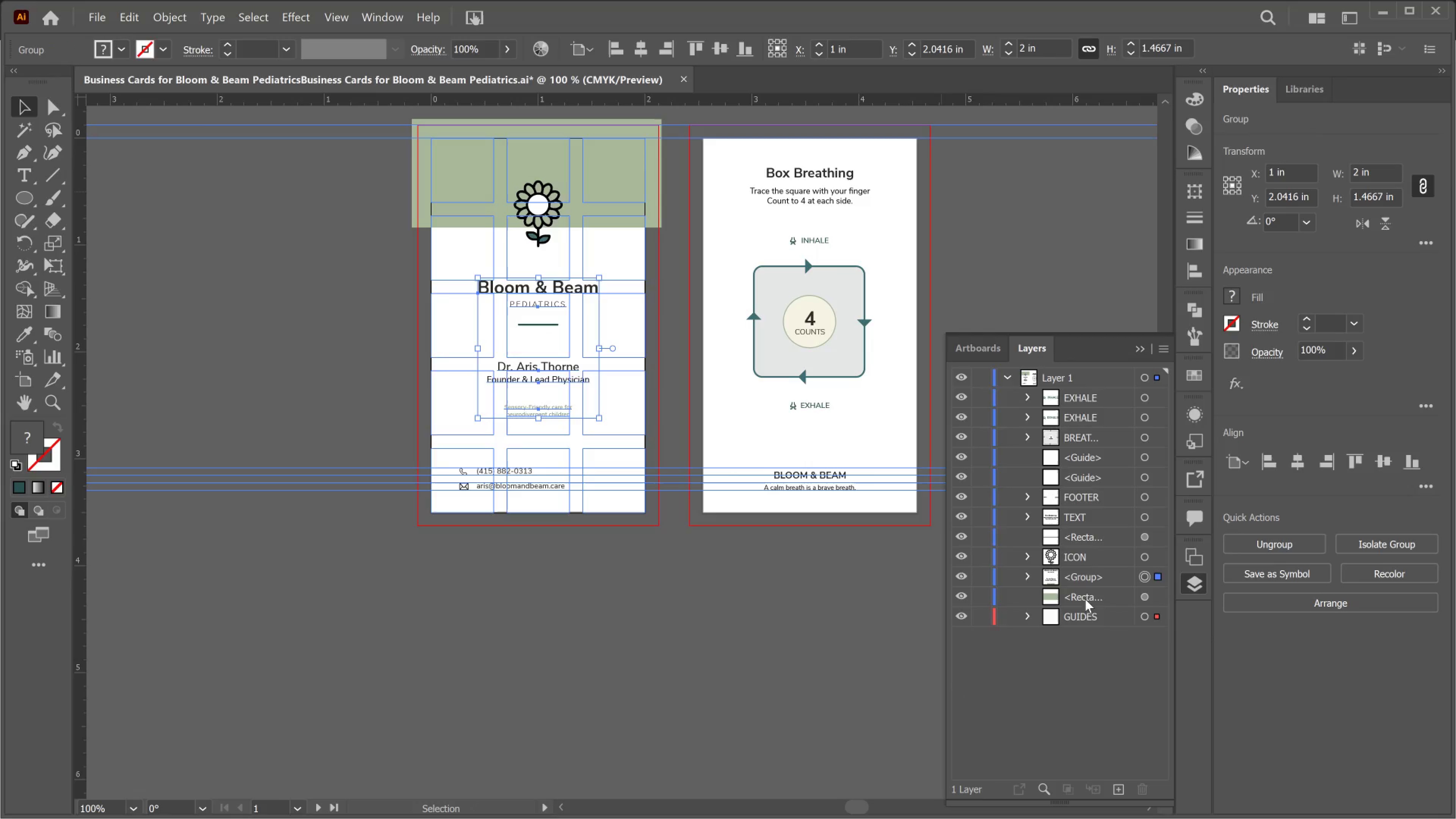 
left_click([1083, 573])
 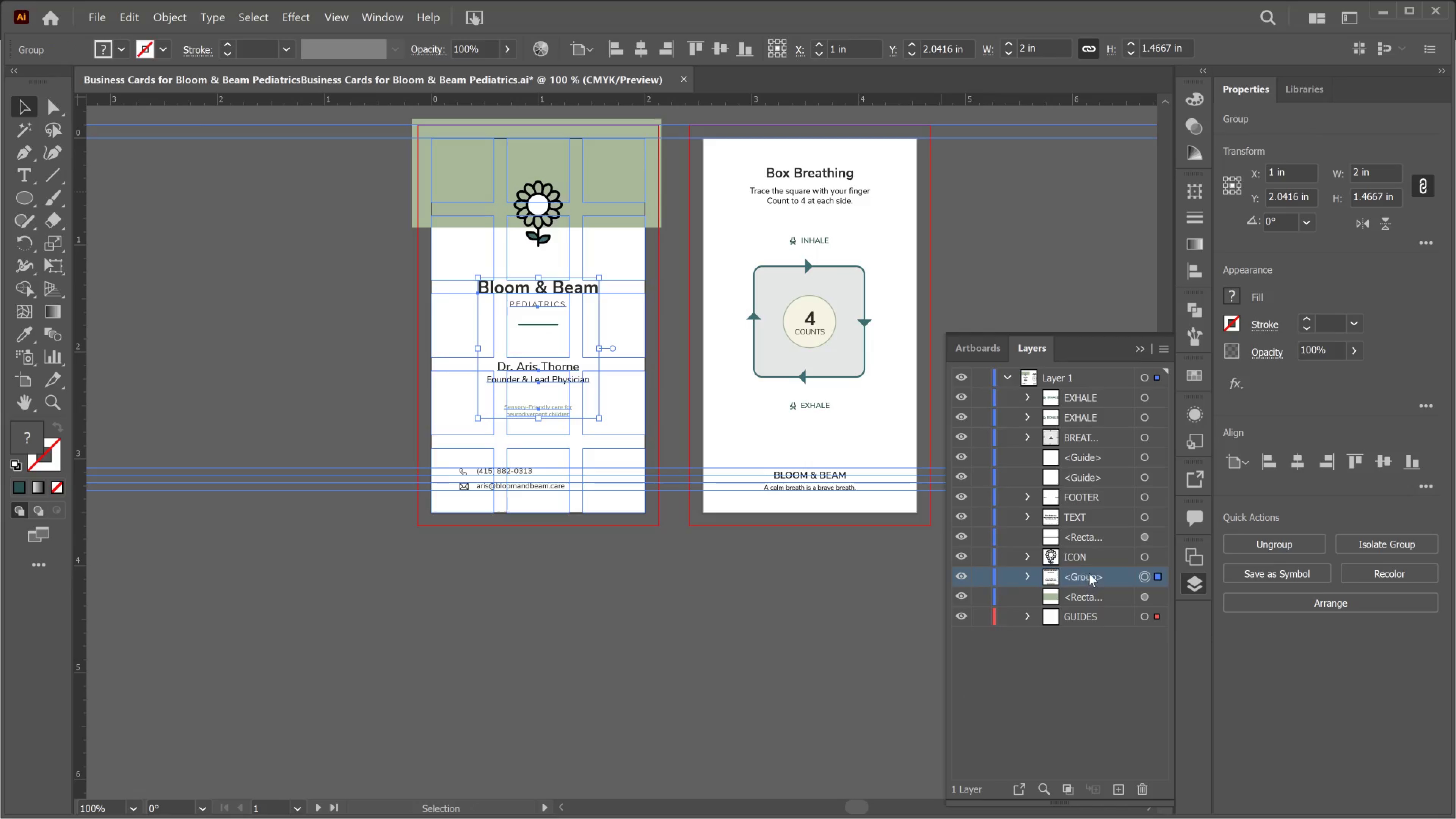 
left_click_drag(start_coordinate=[1083, 573], to_coordinate=[1089, 573])
 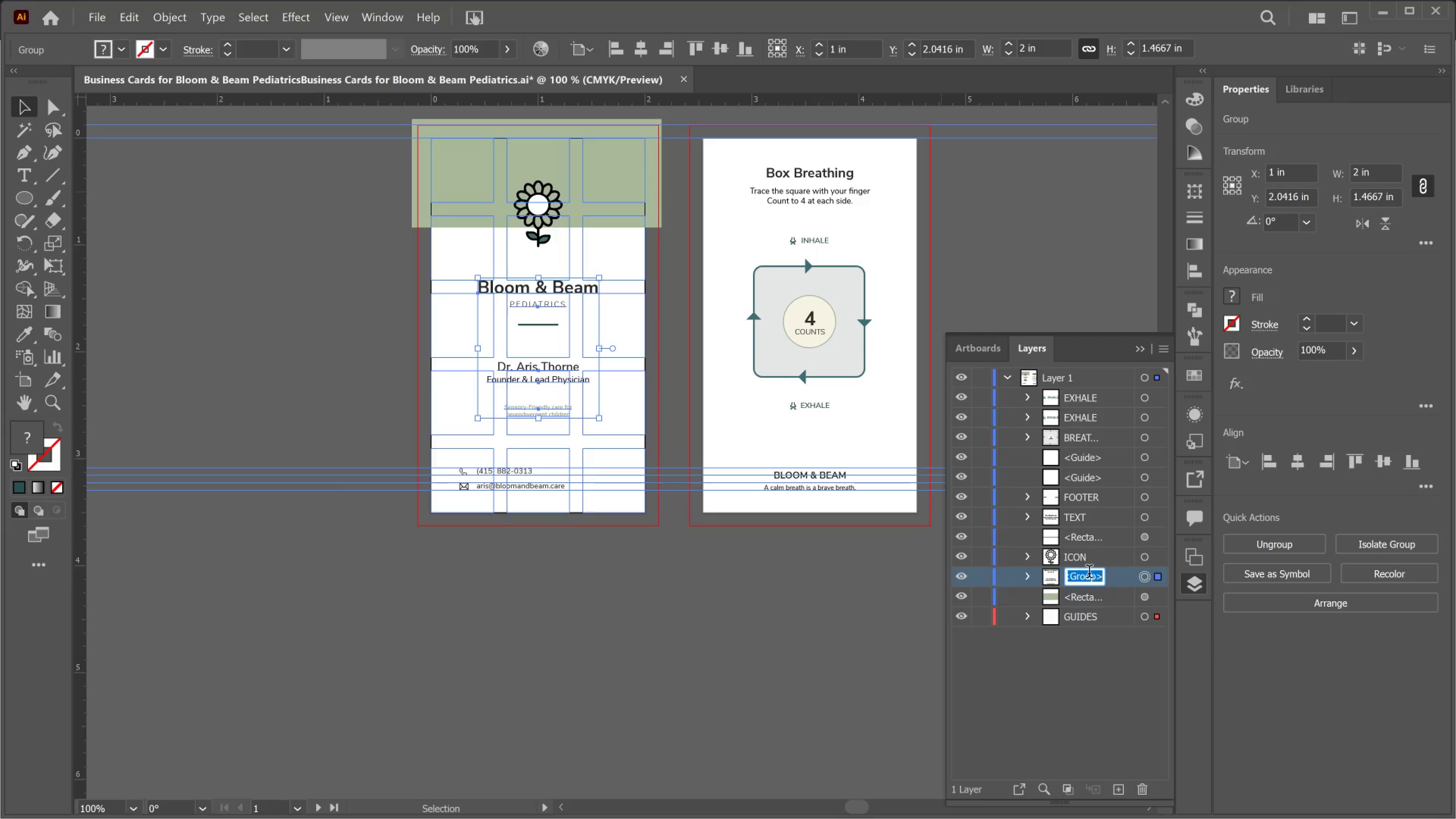 
type(TEXT)
 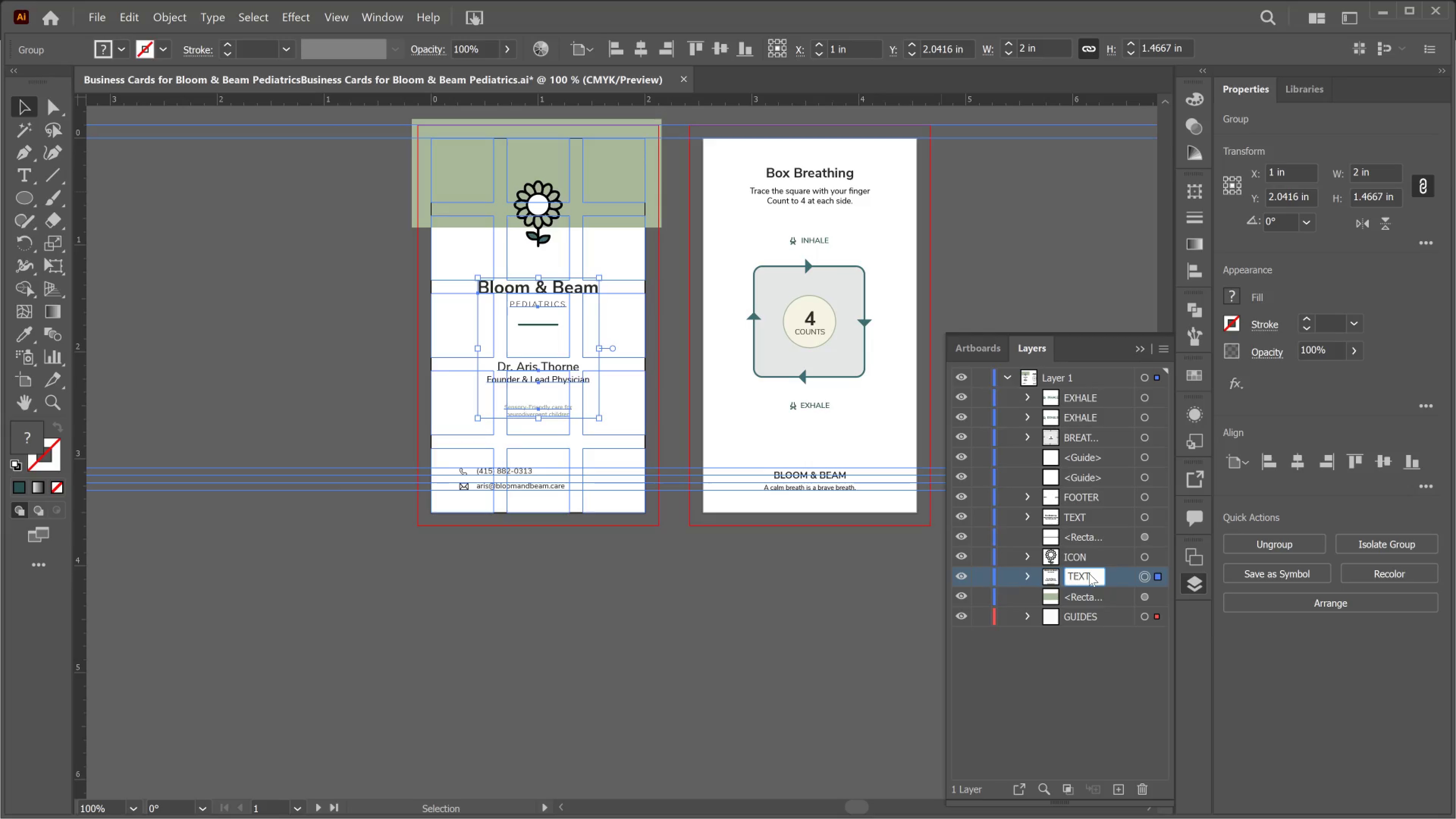 
key(Enter)
 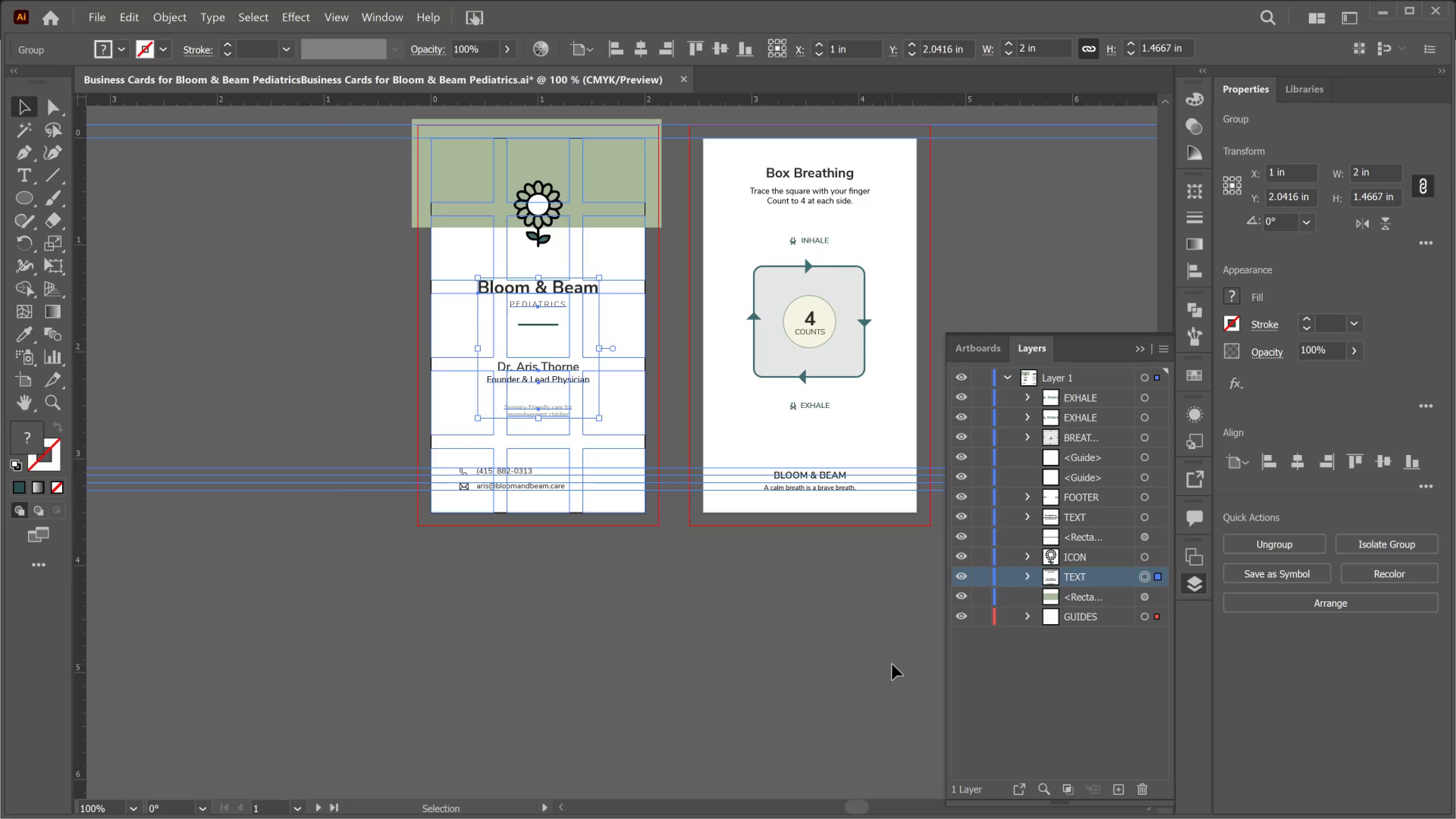 
left_click([753, 632])
 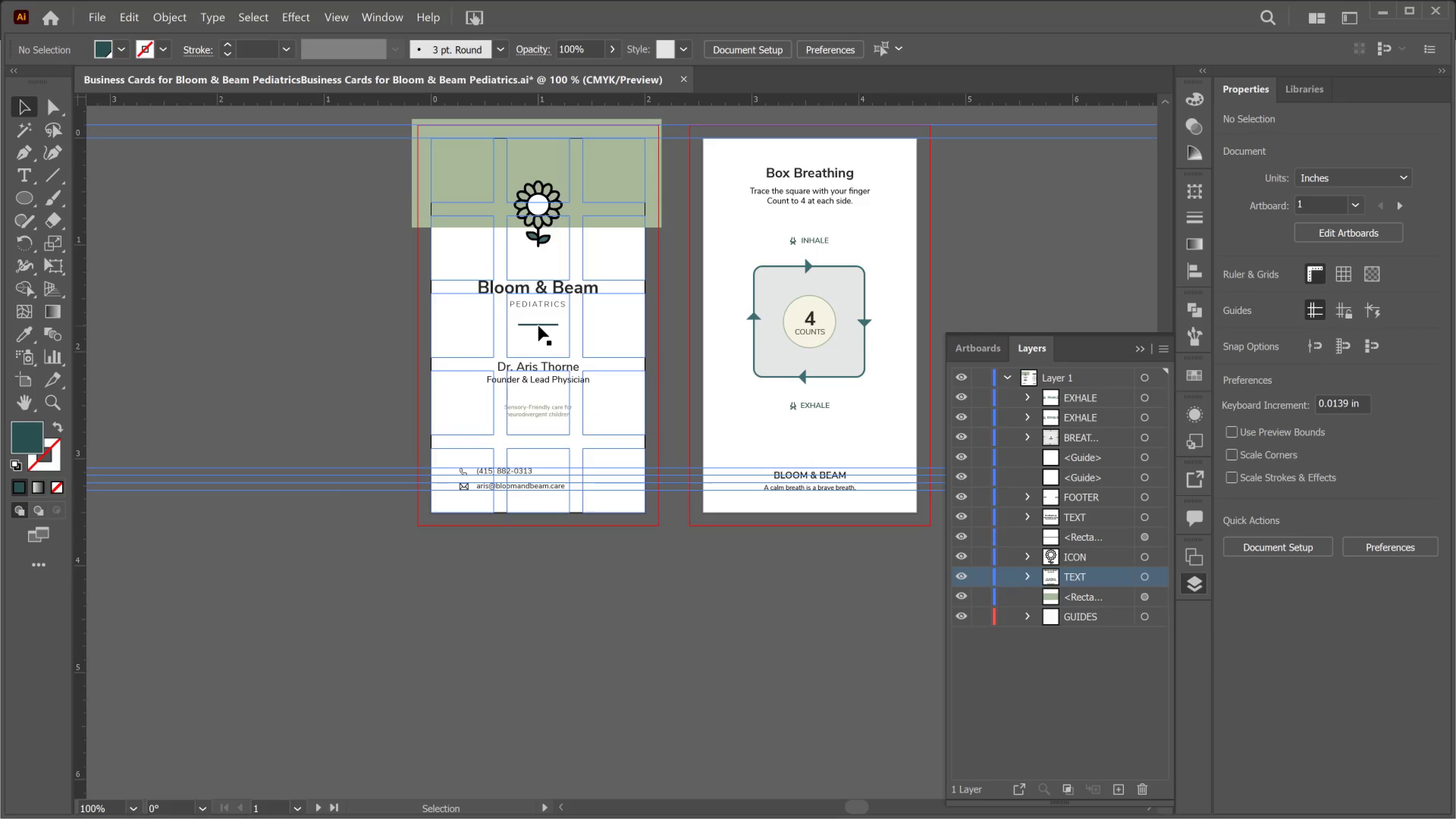 
left_click([544, 324])
 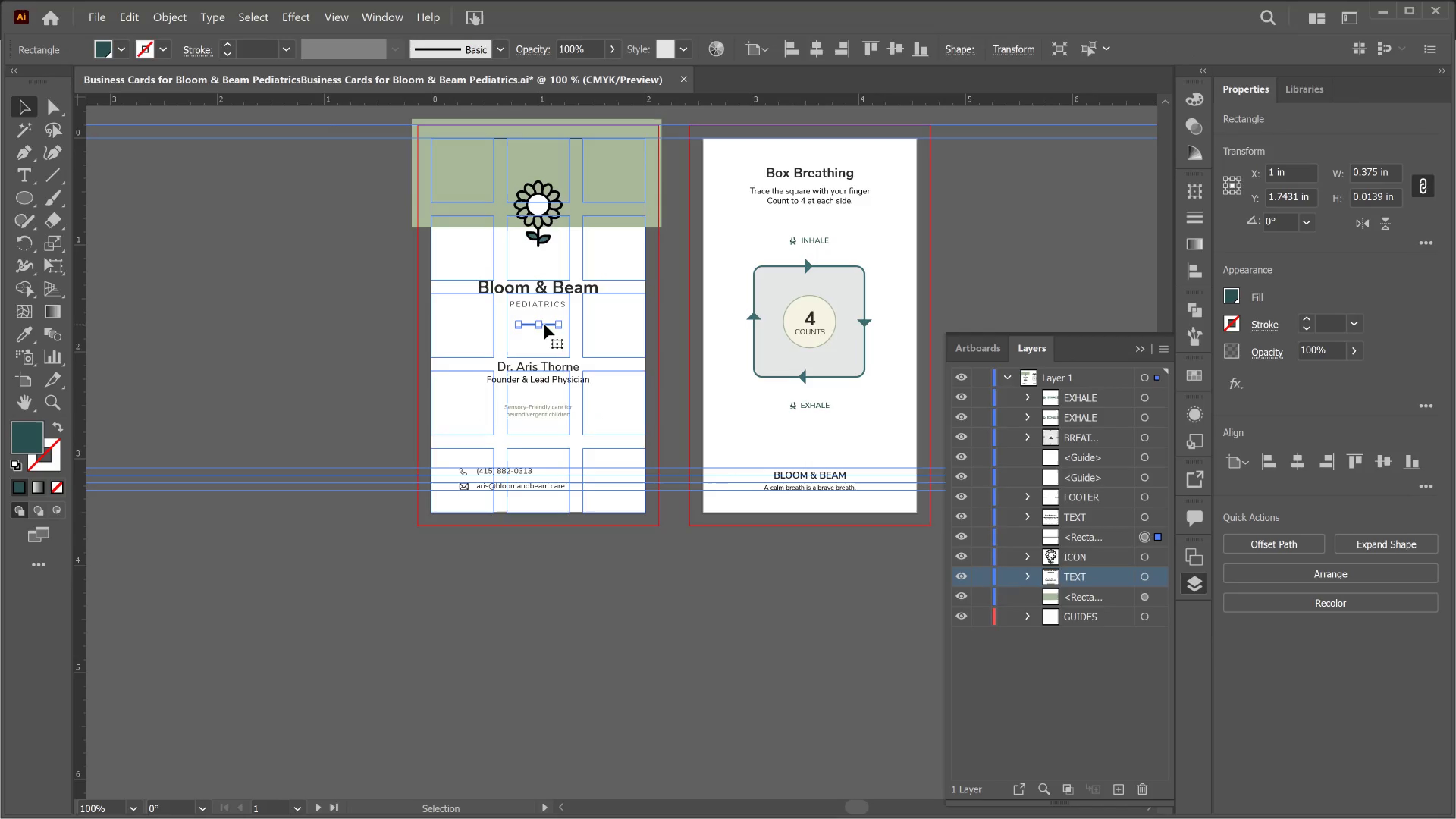 
key(Alt+Tab)